 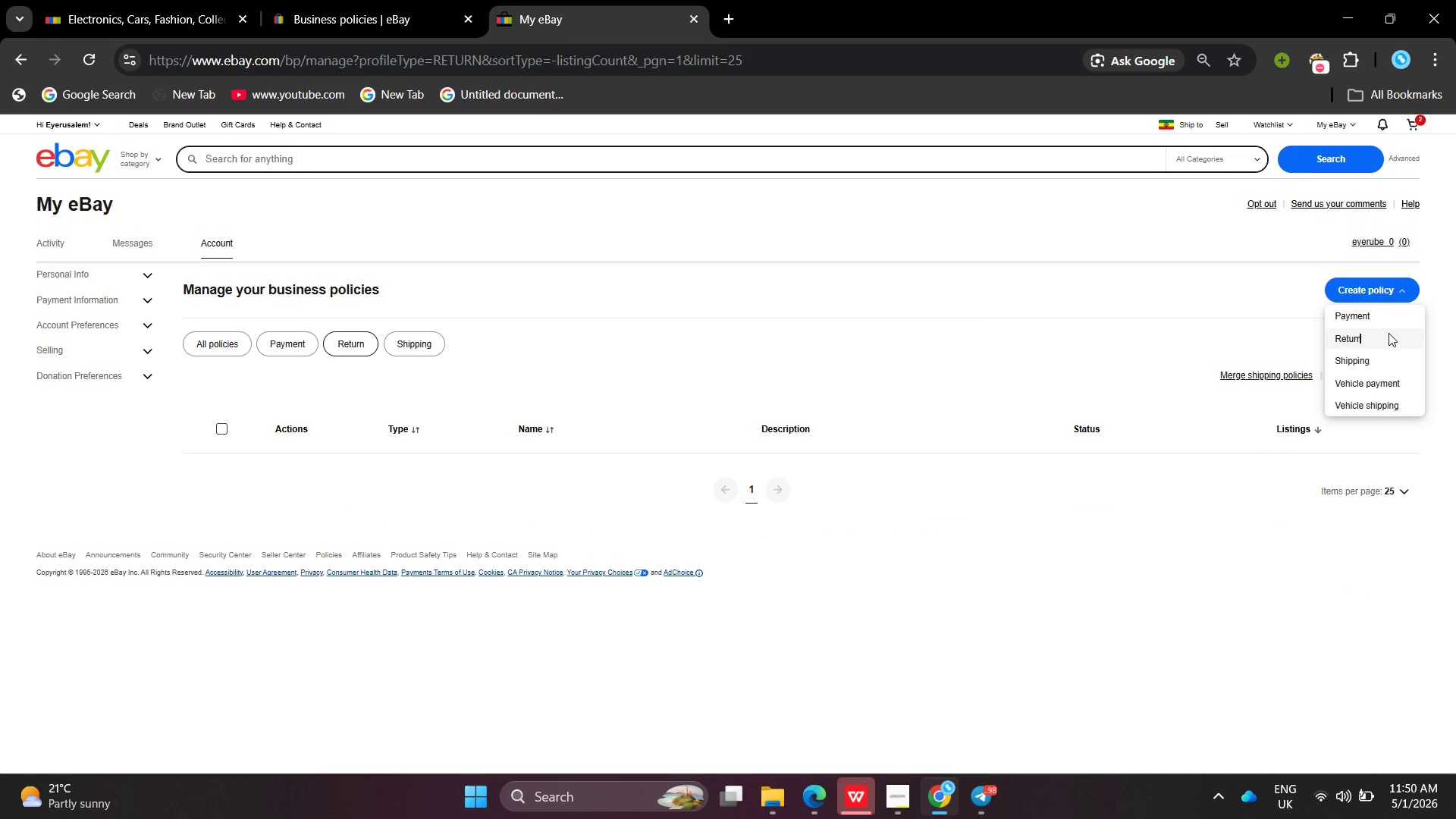 
right_click([1389, 333])
 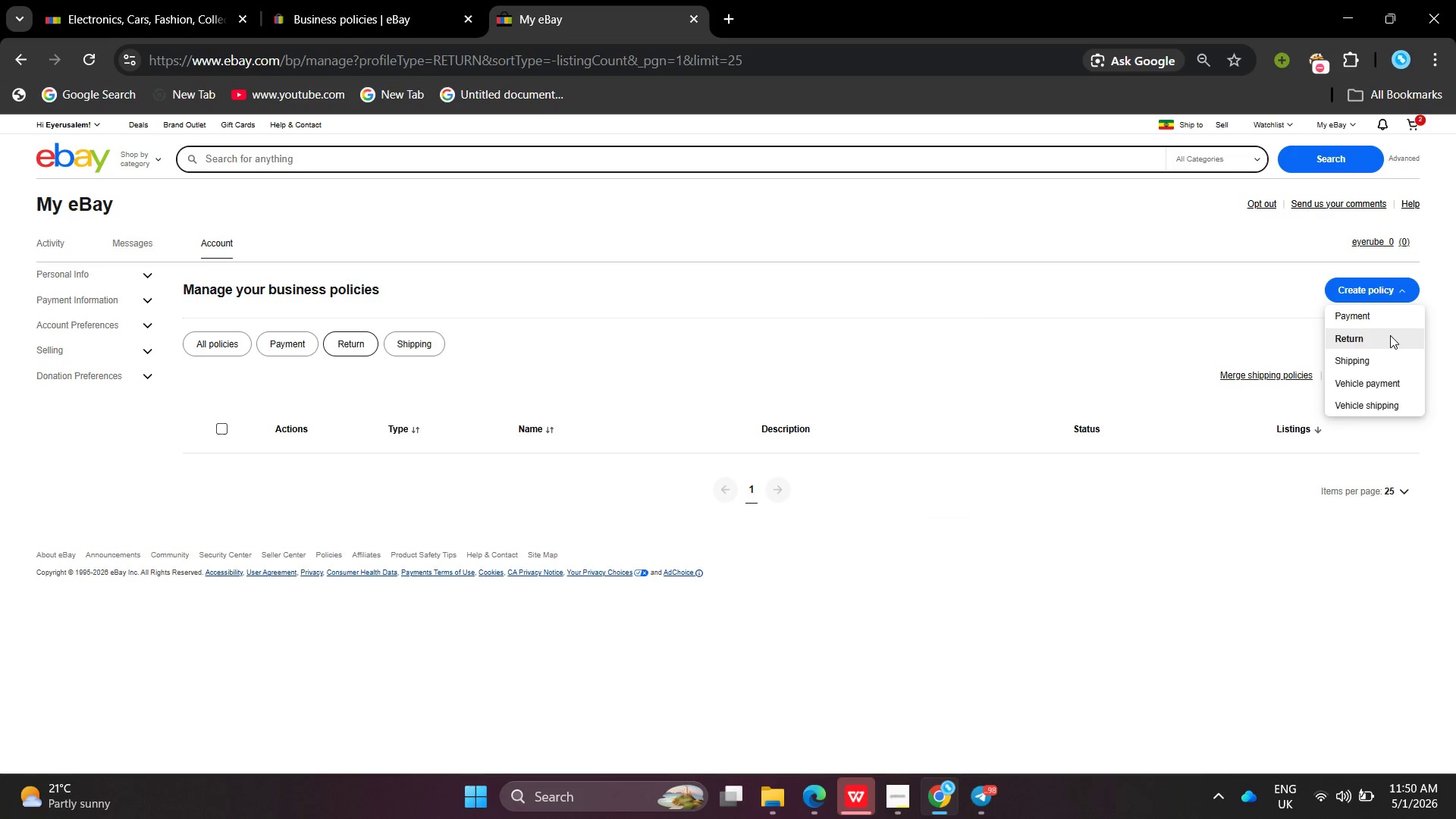 
double_click([1390, 335])
 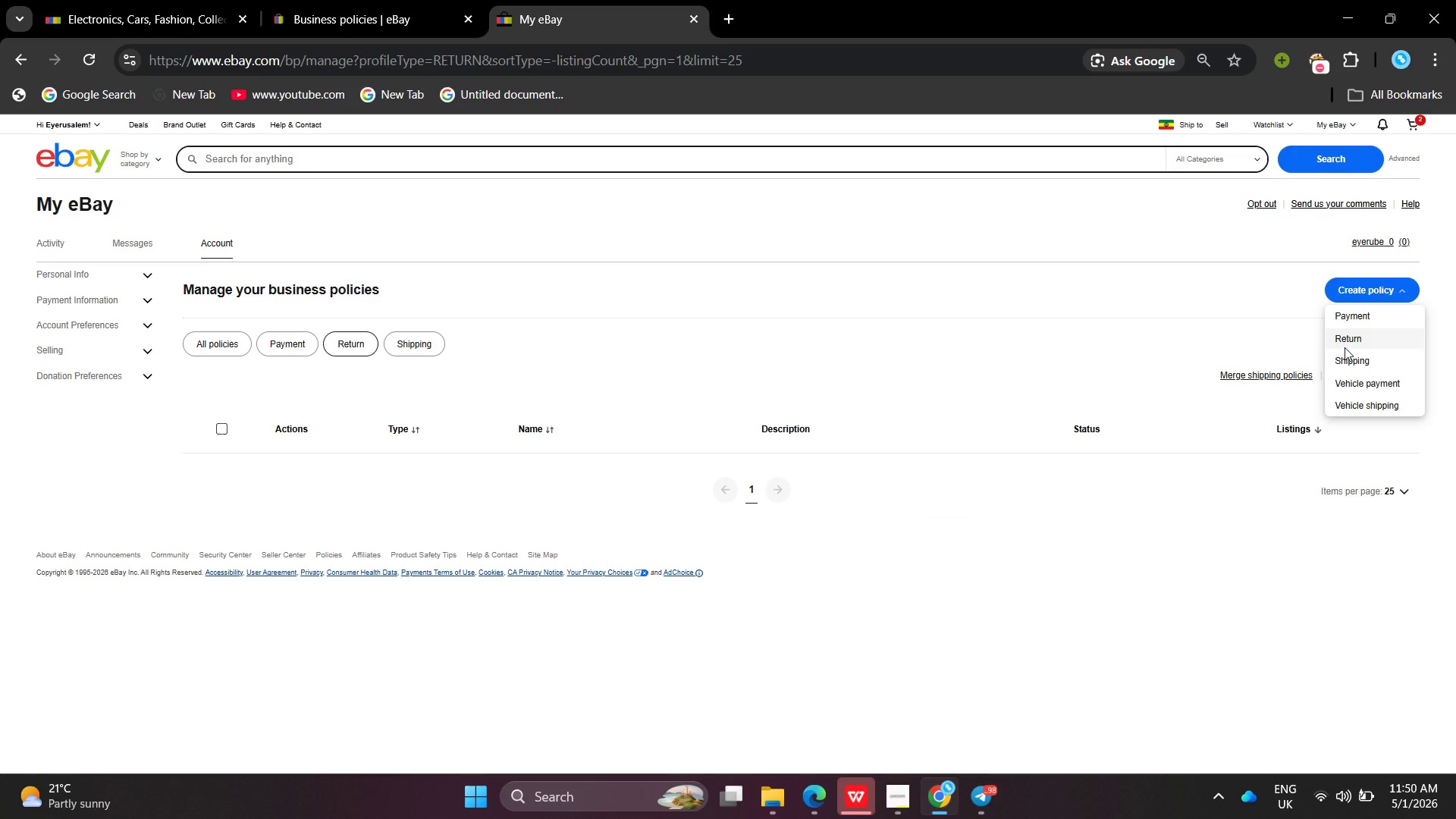 
left_click([1345, 347])
 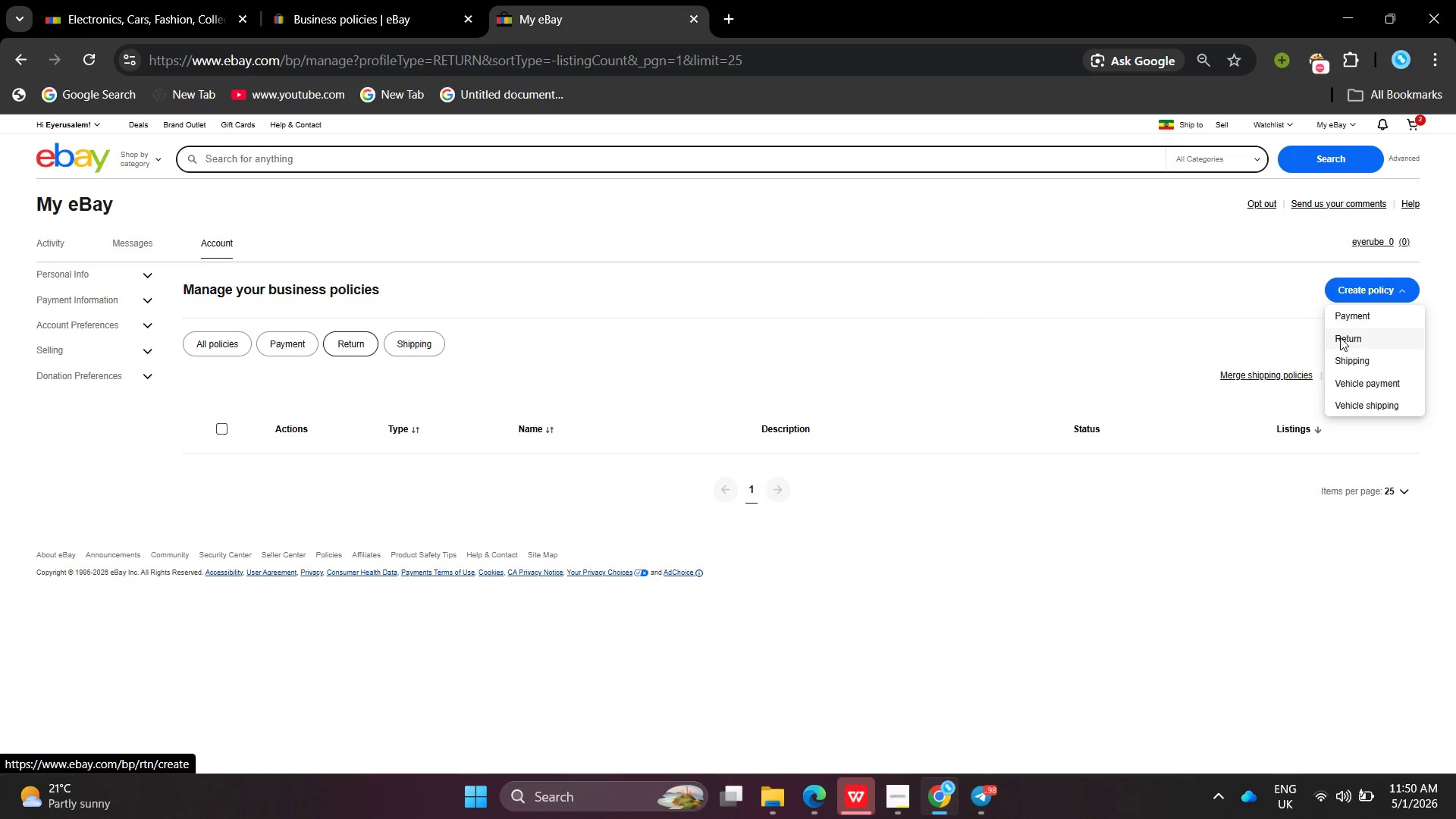 
double_click([1340, 337])
 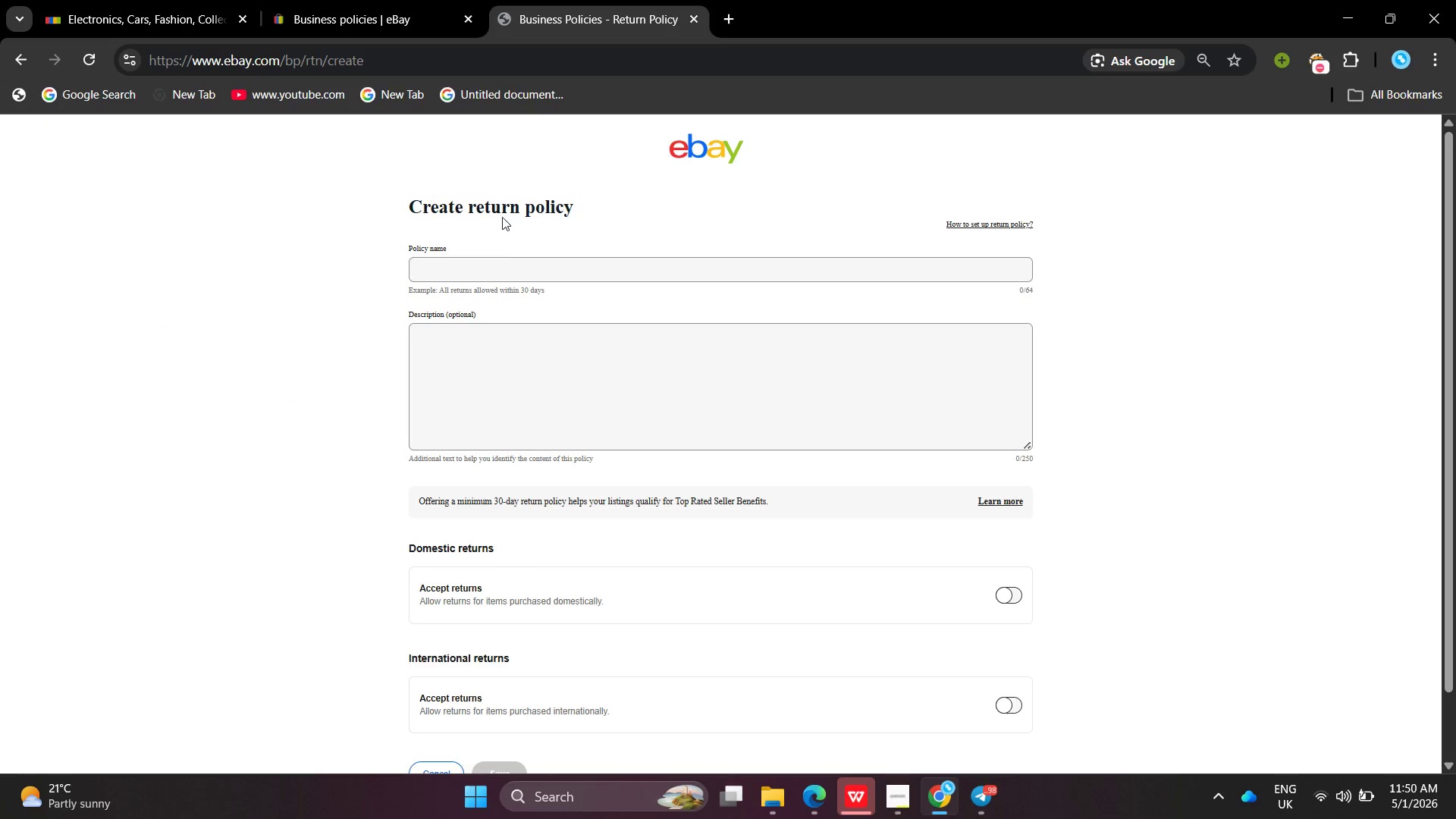 
left_click([512, 277])
 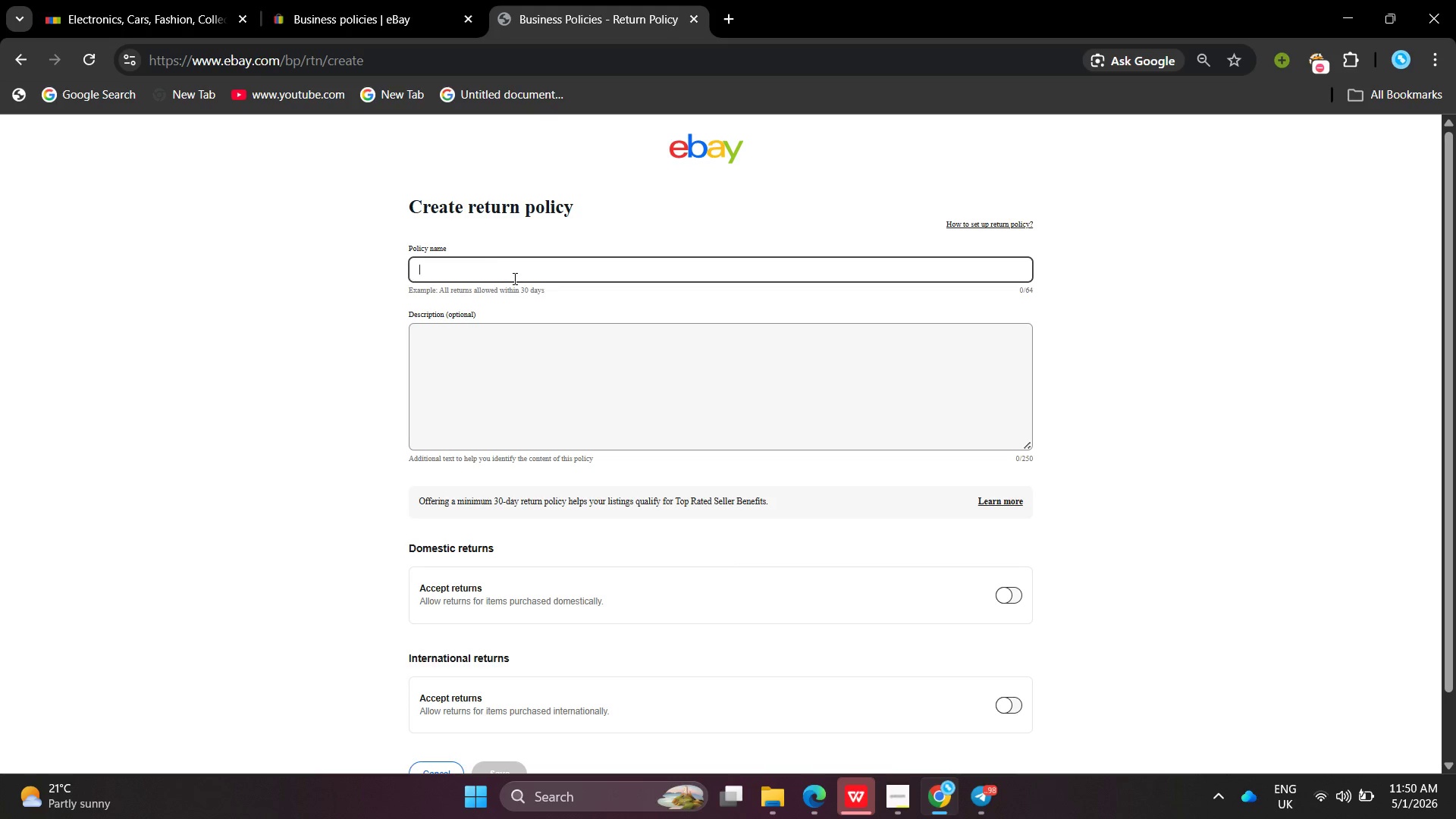 
wait(14.42)
 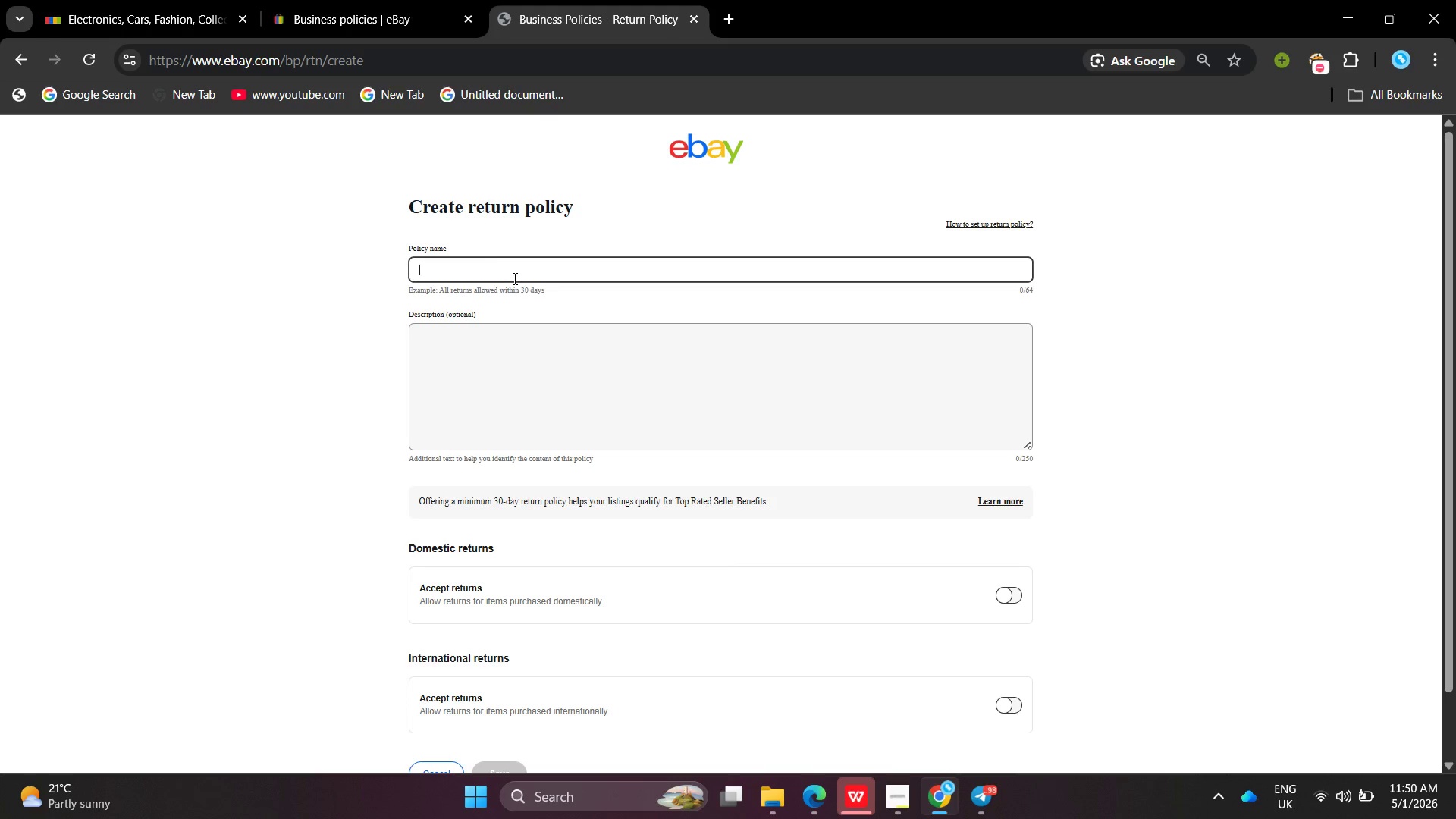 
left_click([513, 278])
 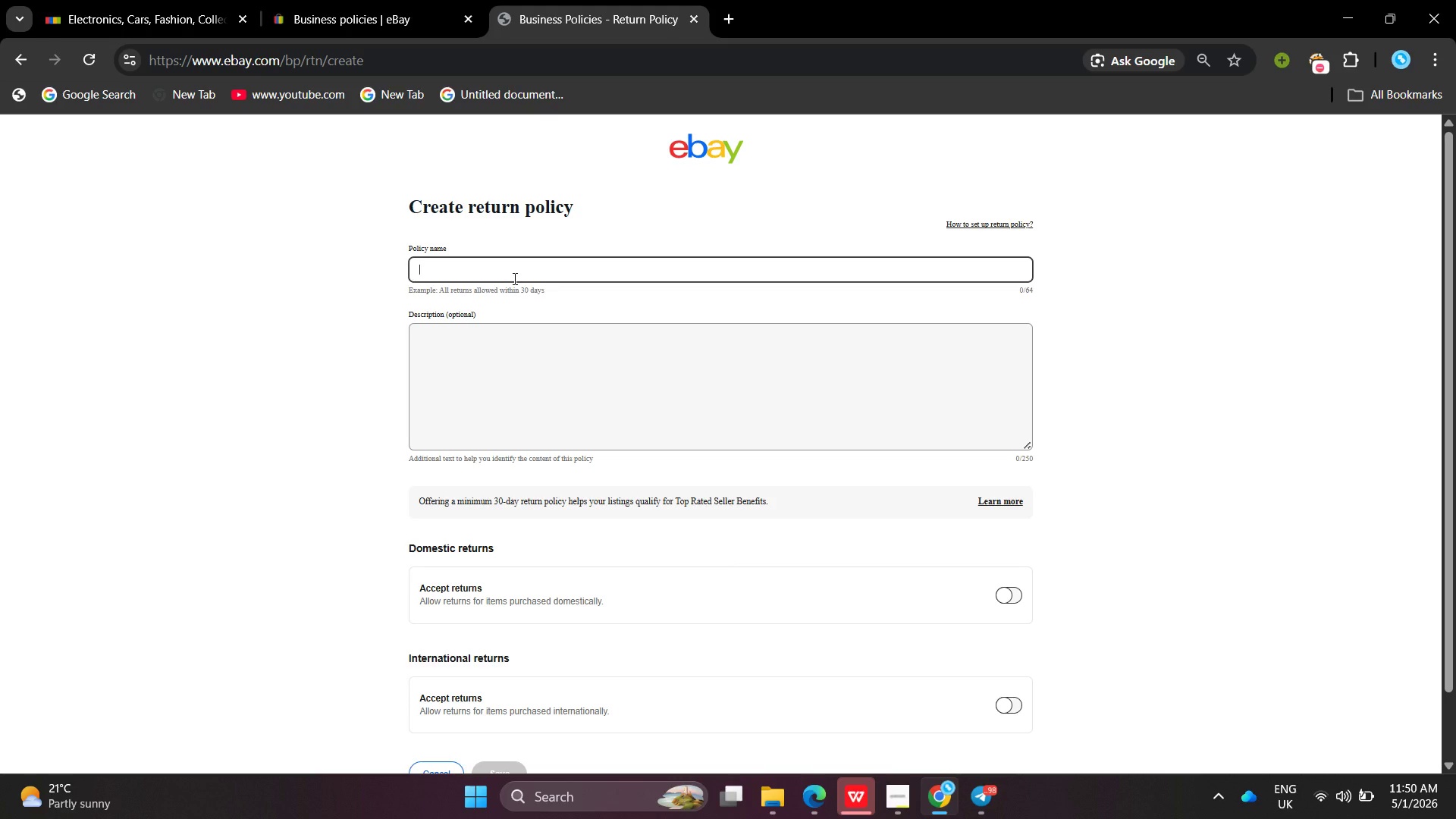 
key(V)
 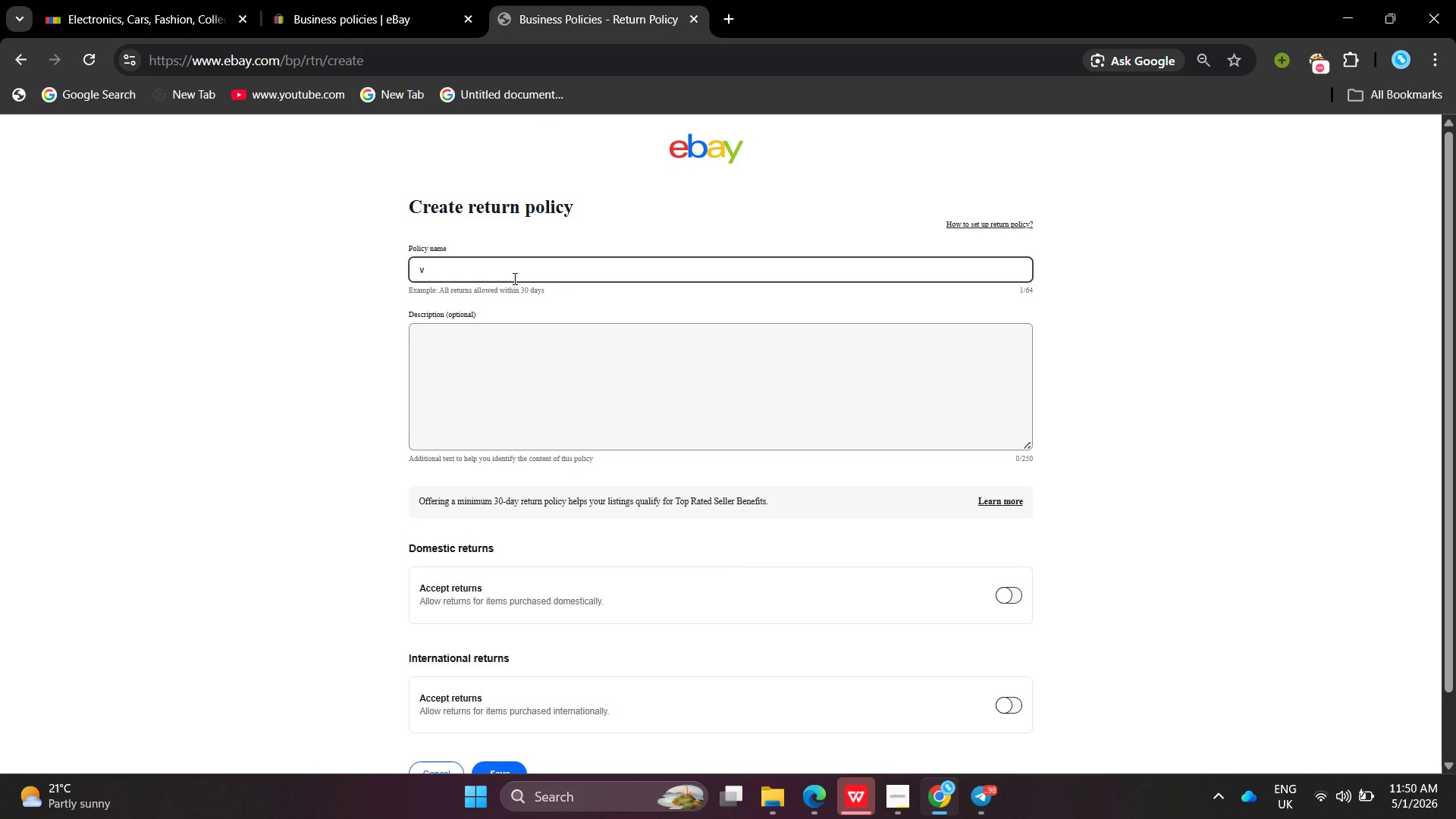 
key(Backspace)
type(vv)
key(Backspace)
type(sp 30-Dat)
key(Backspace)
type(y Po)
key(Backspace)
 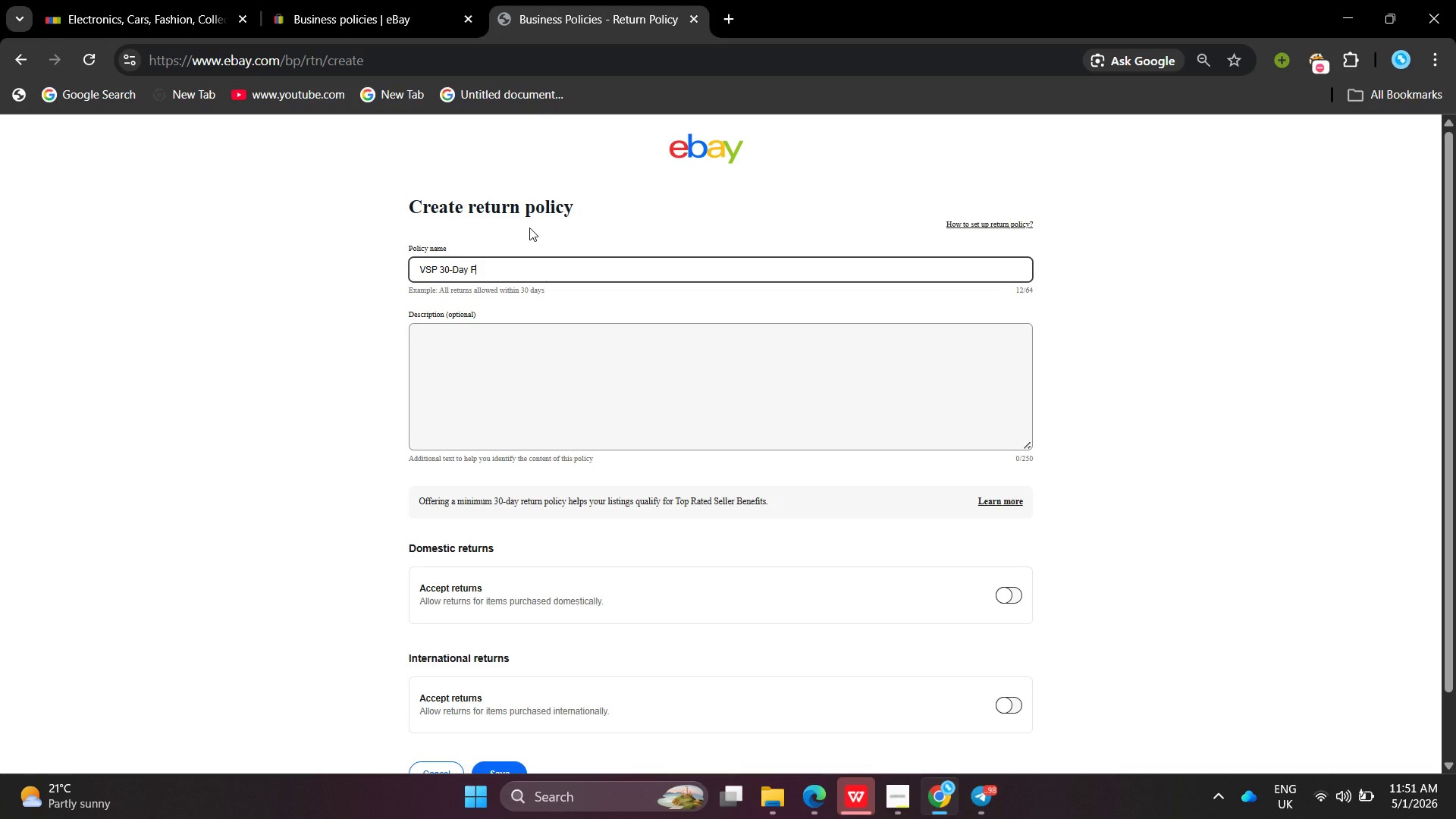 
hold_key(key=CapsLock, duration=0.53)
 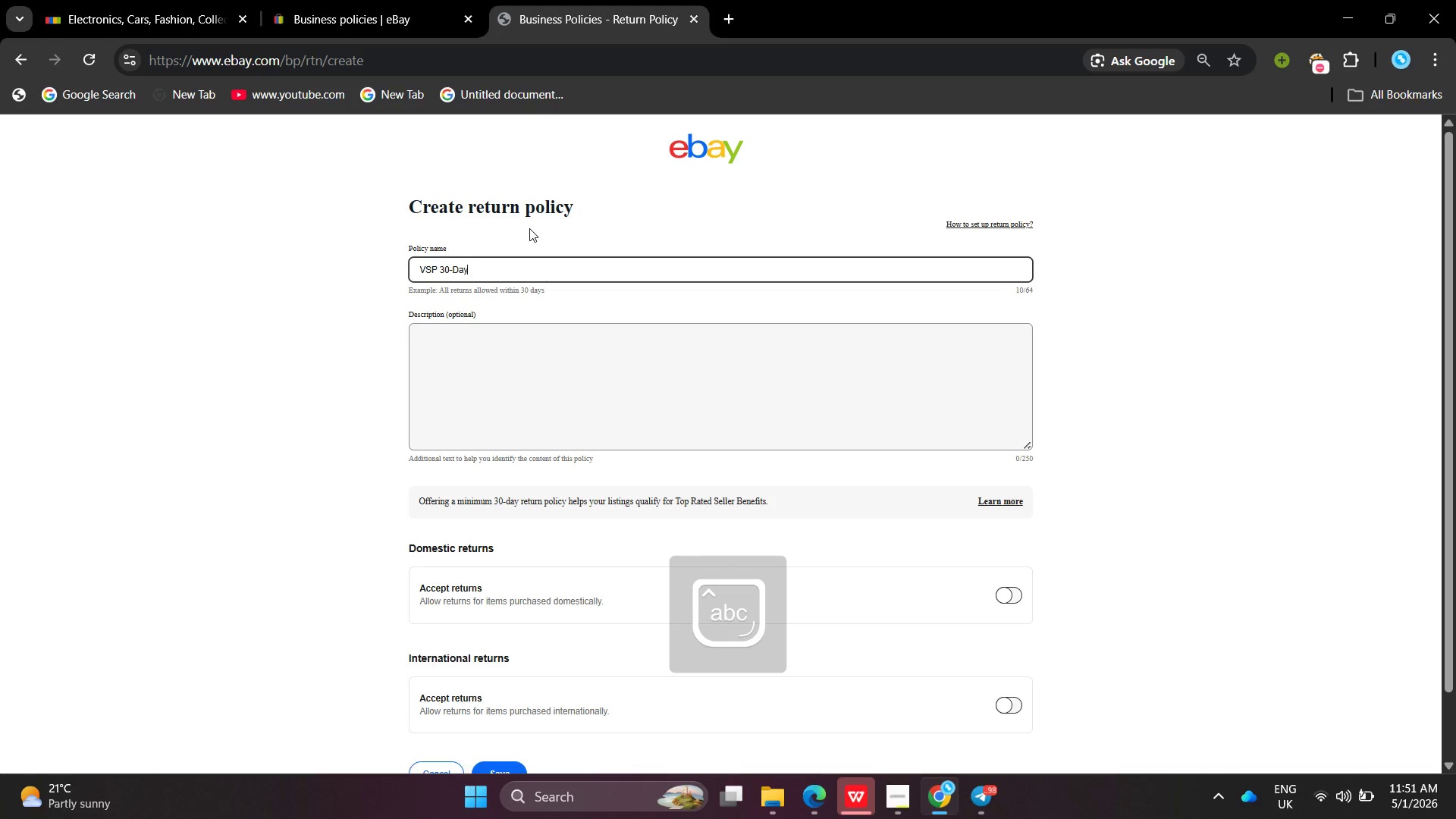 
wait(5.7)
 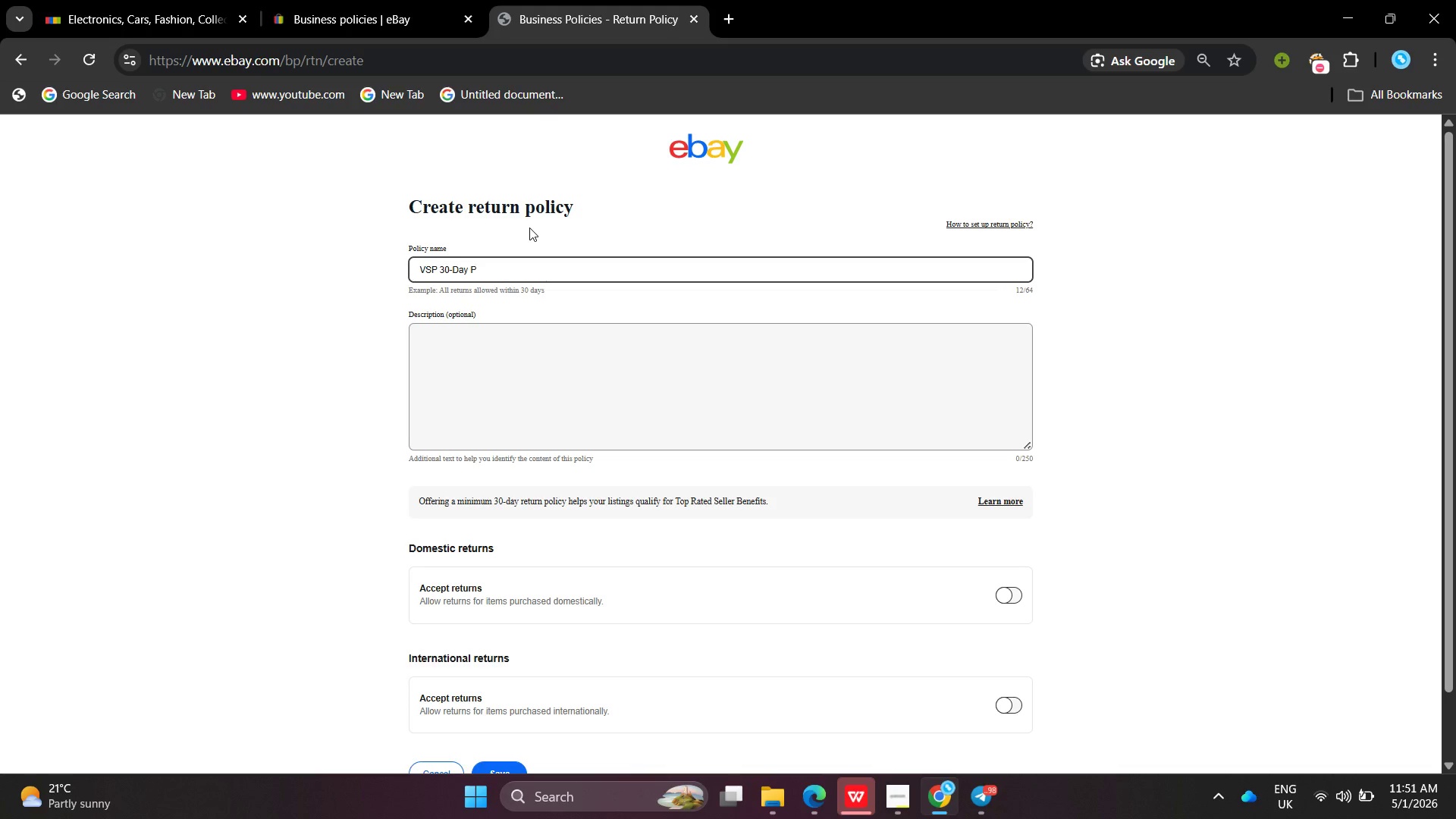 
key(P)
 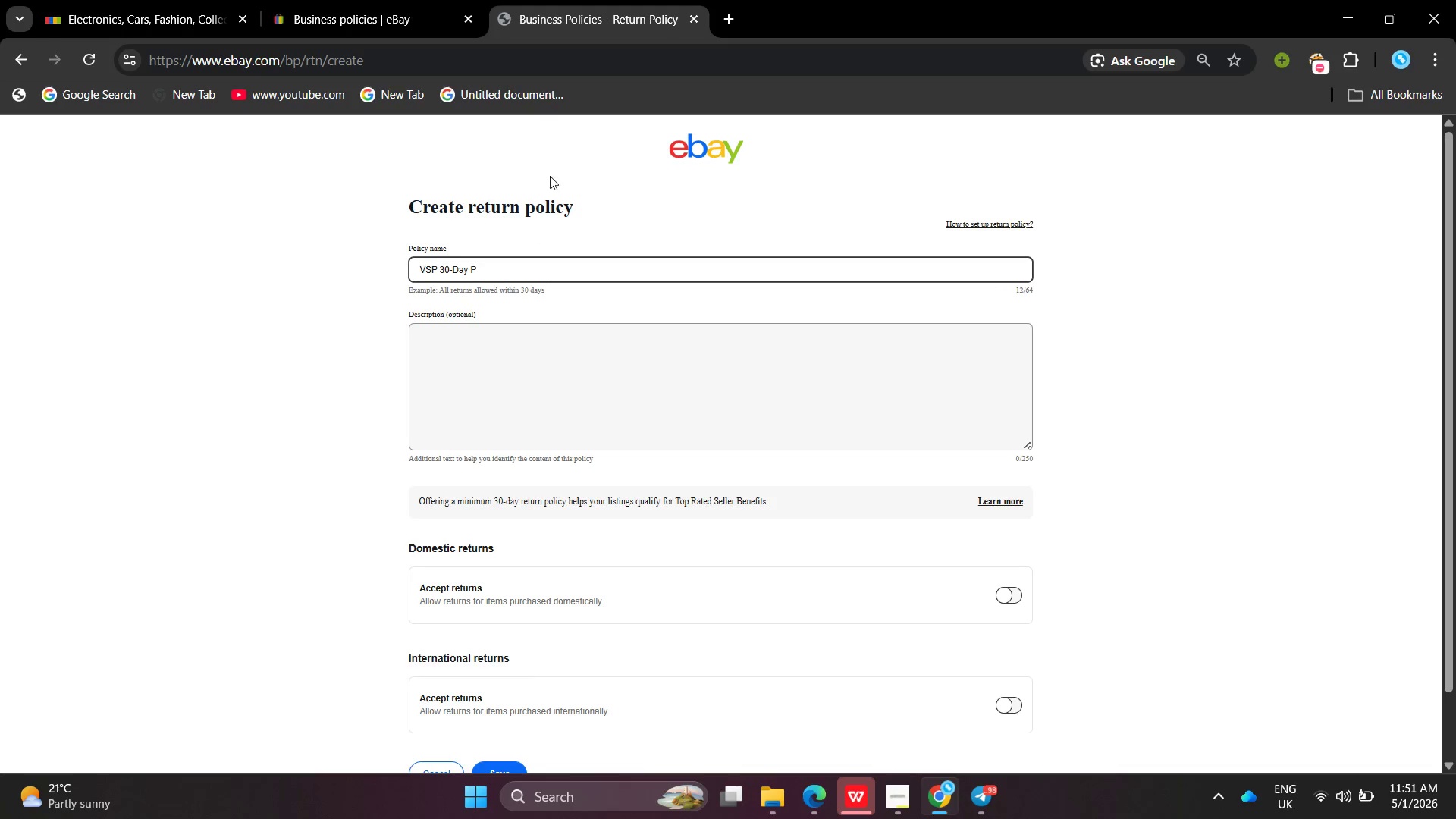 
key(Backspace)
 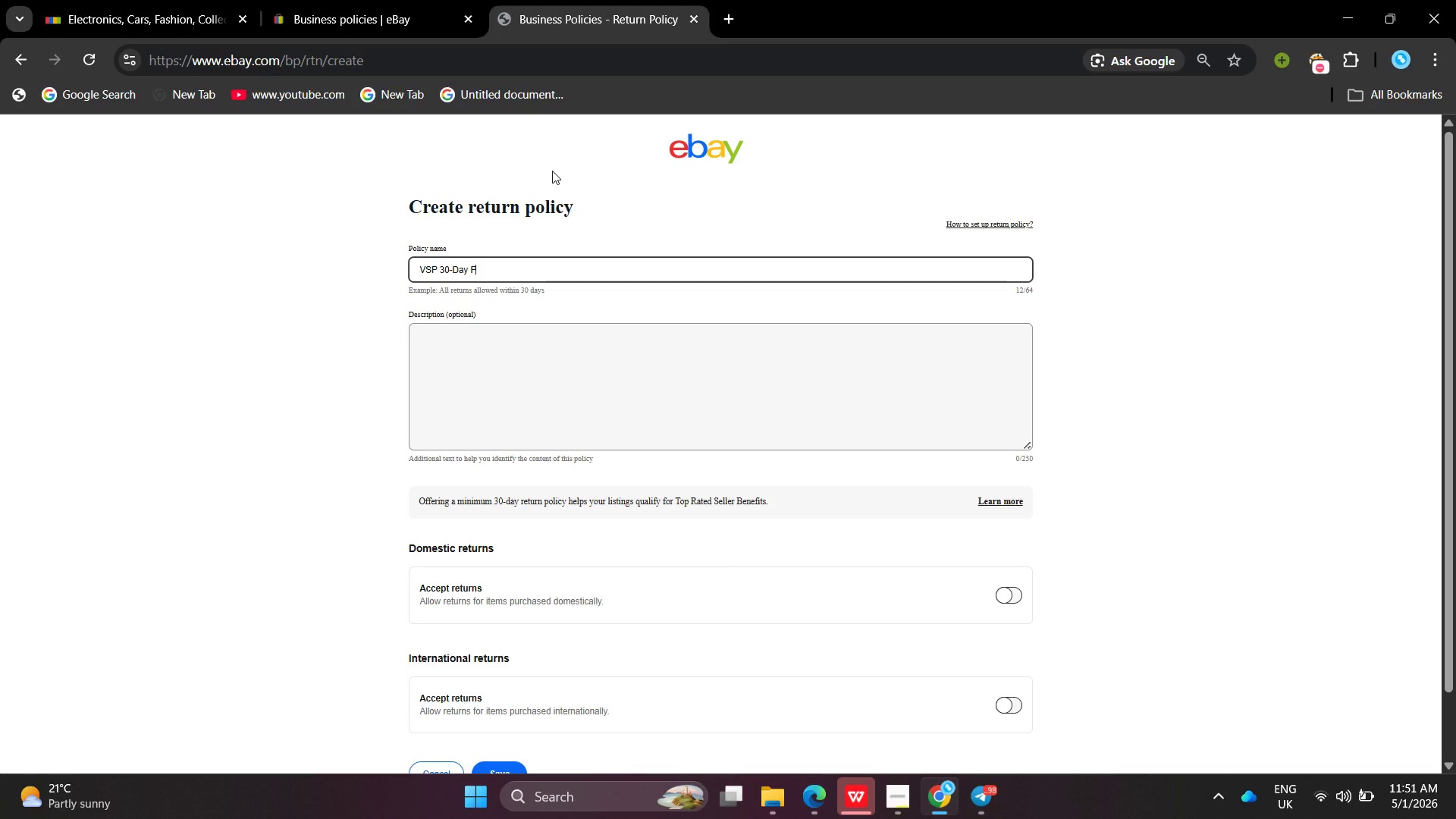 
type(rofessu)
key(Backspace)
type(ional Returns )
 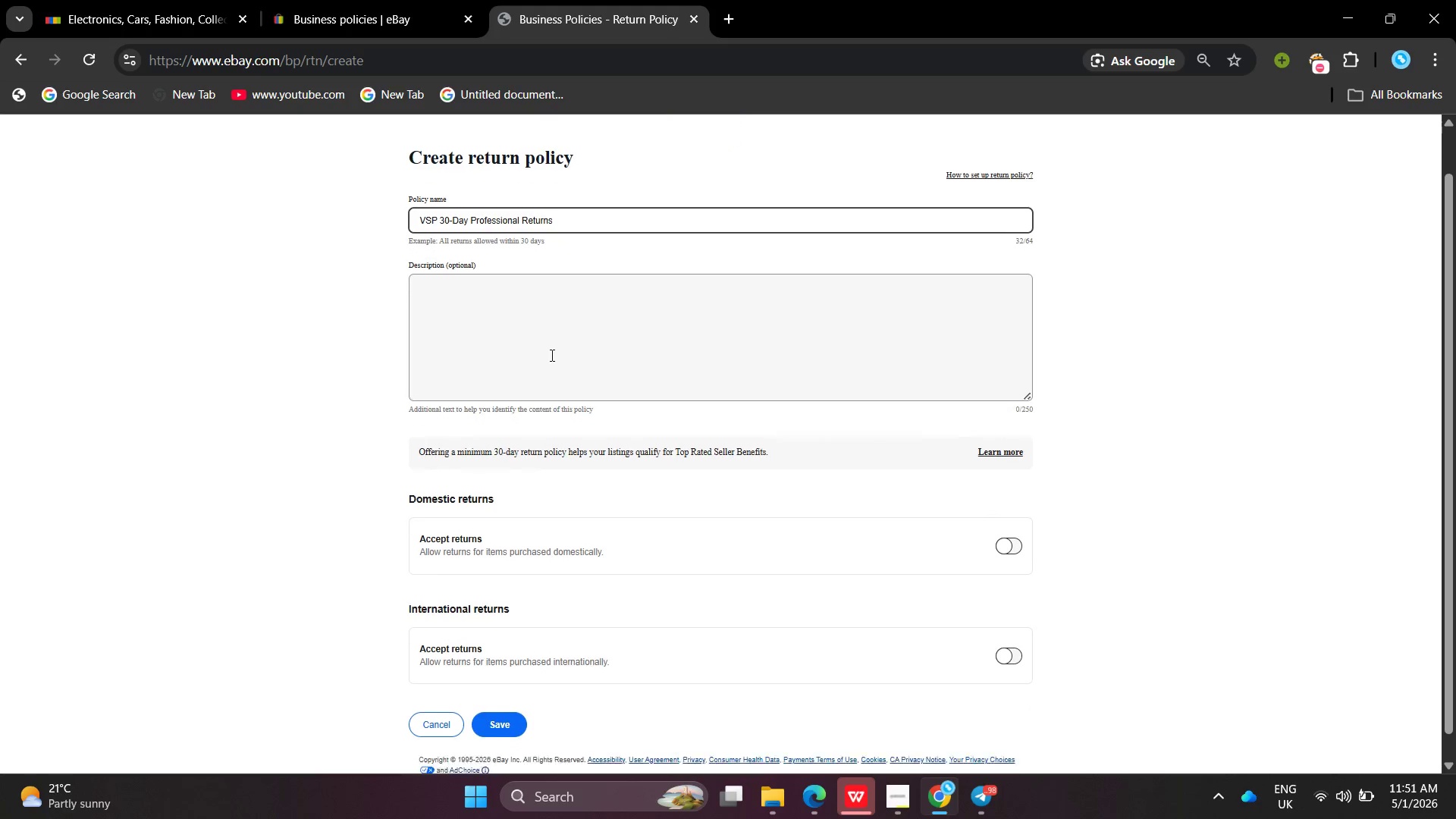 
left_click([551, 355])
 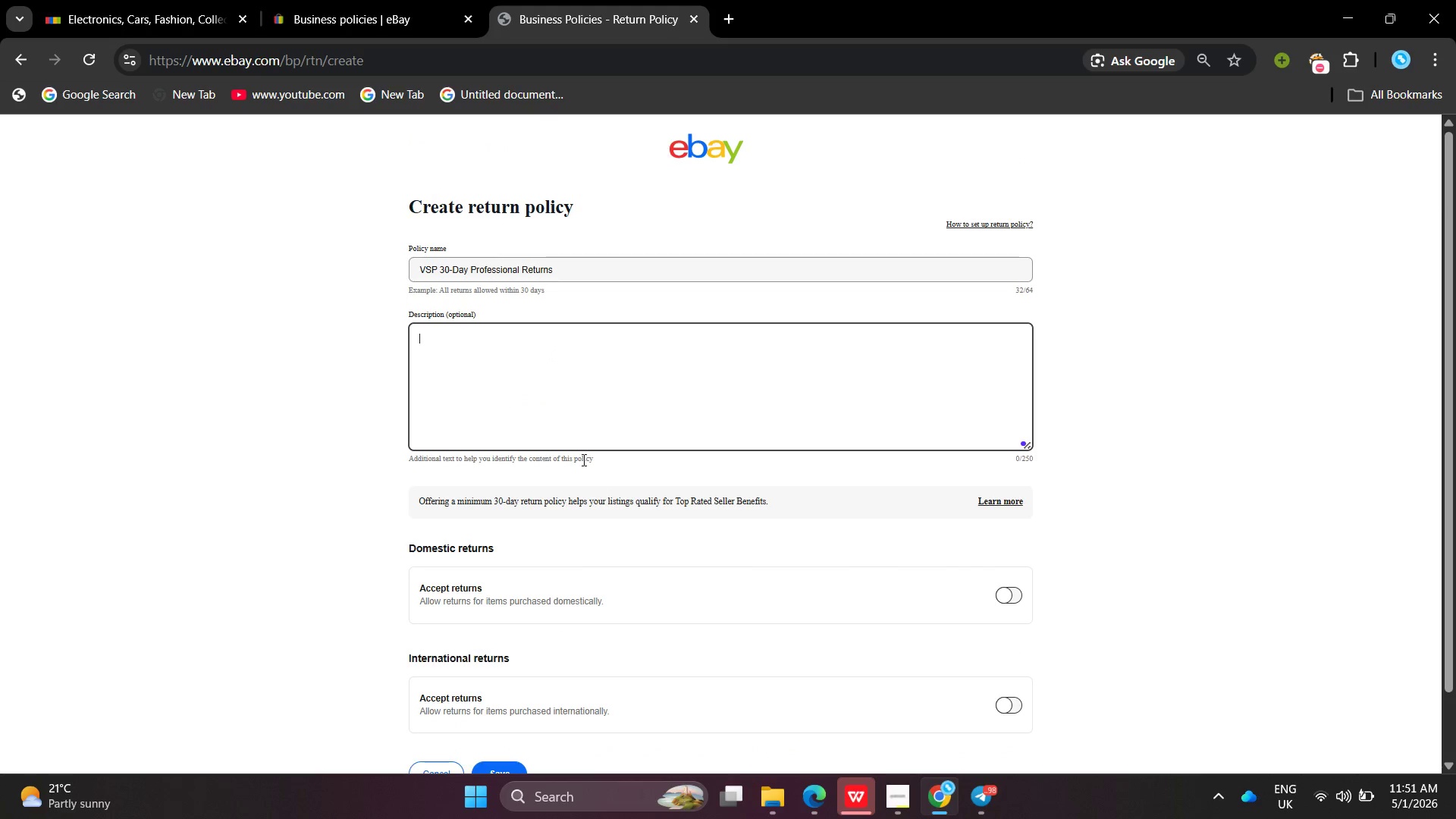 
left_click([582, 459])
 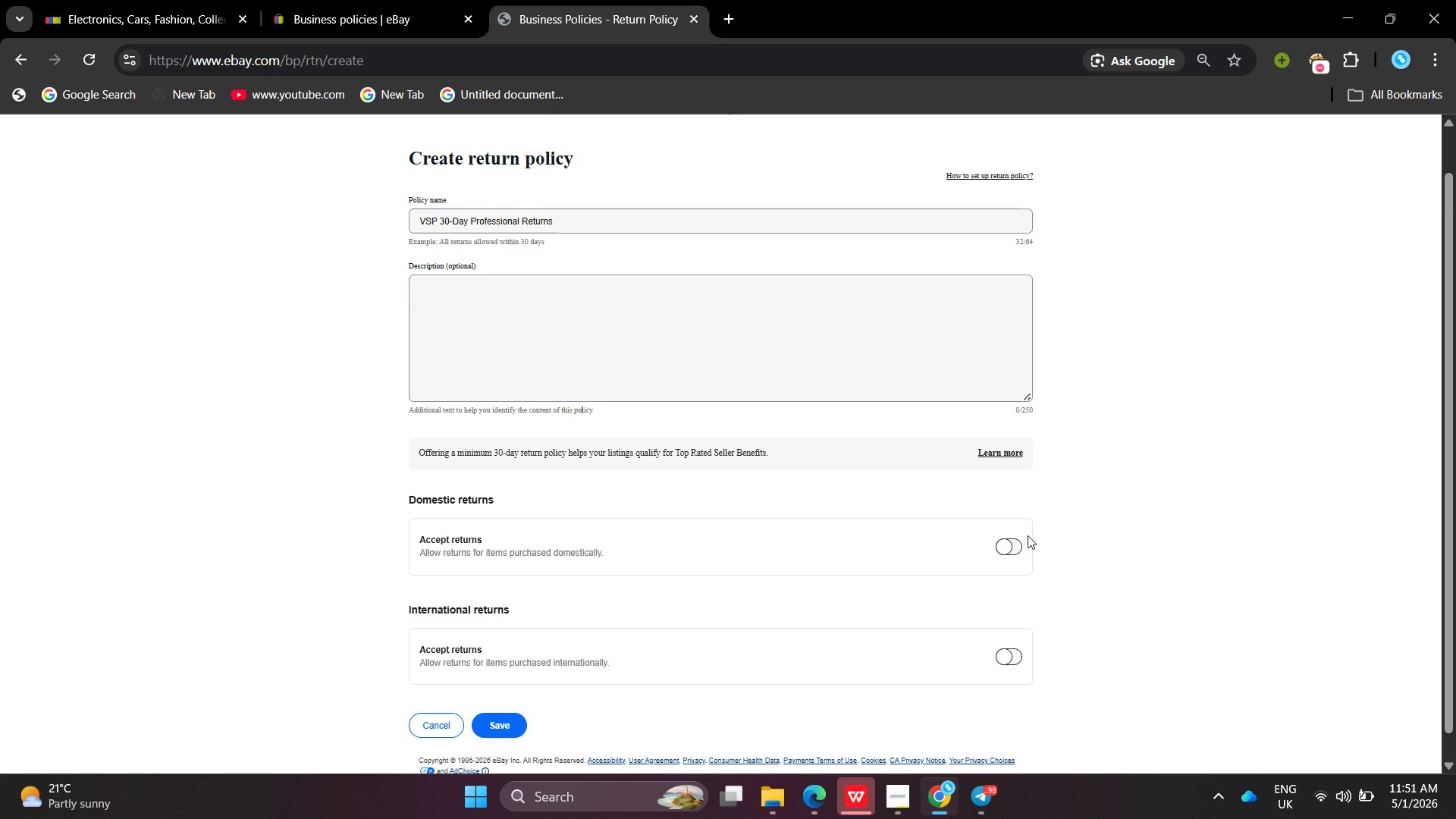 
left_click([1018, 552])
 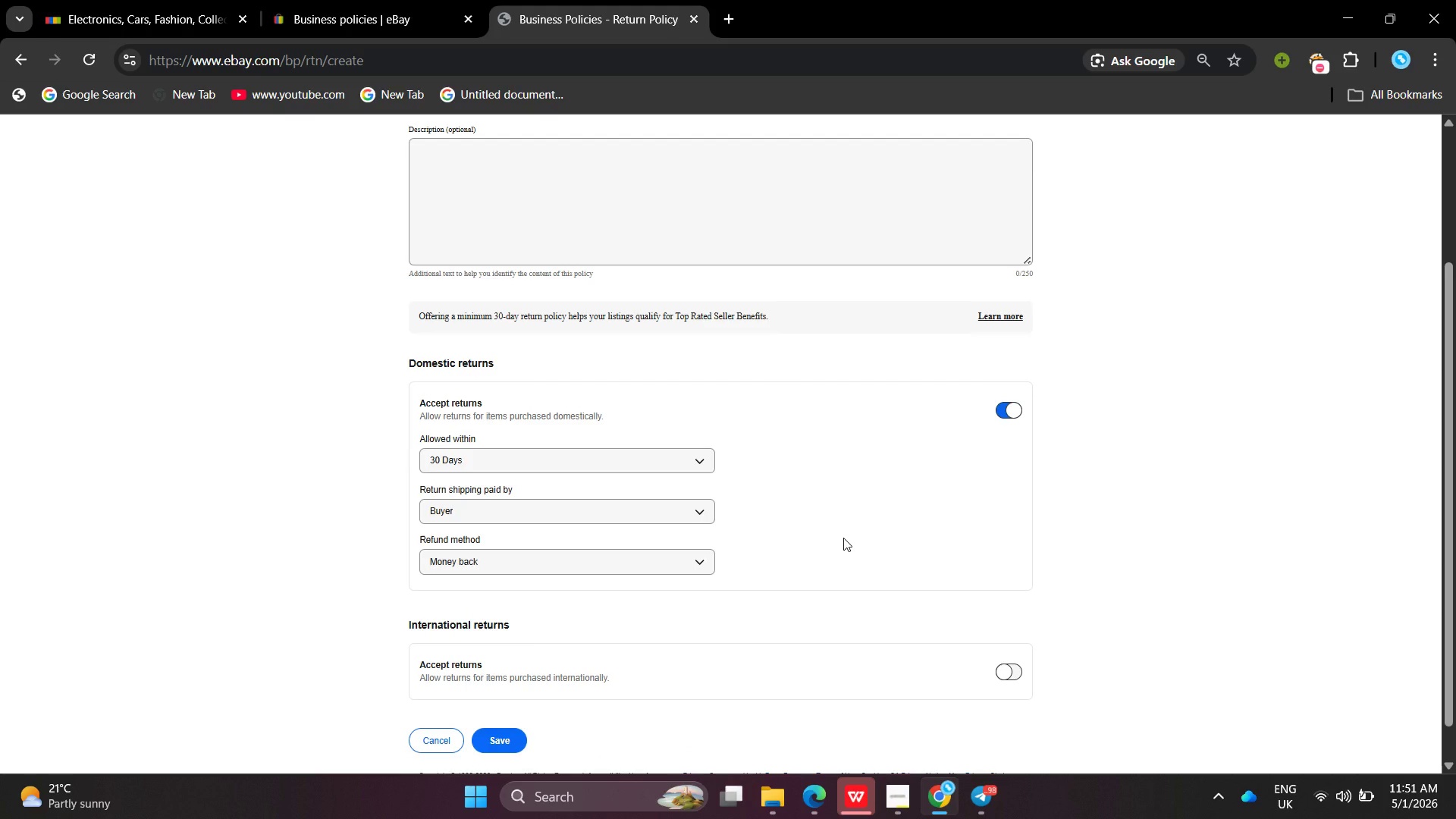 
mouse_move([693, 588])
 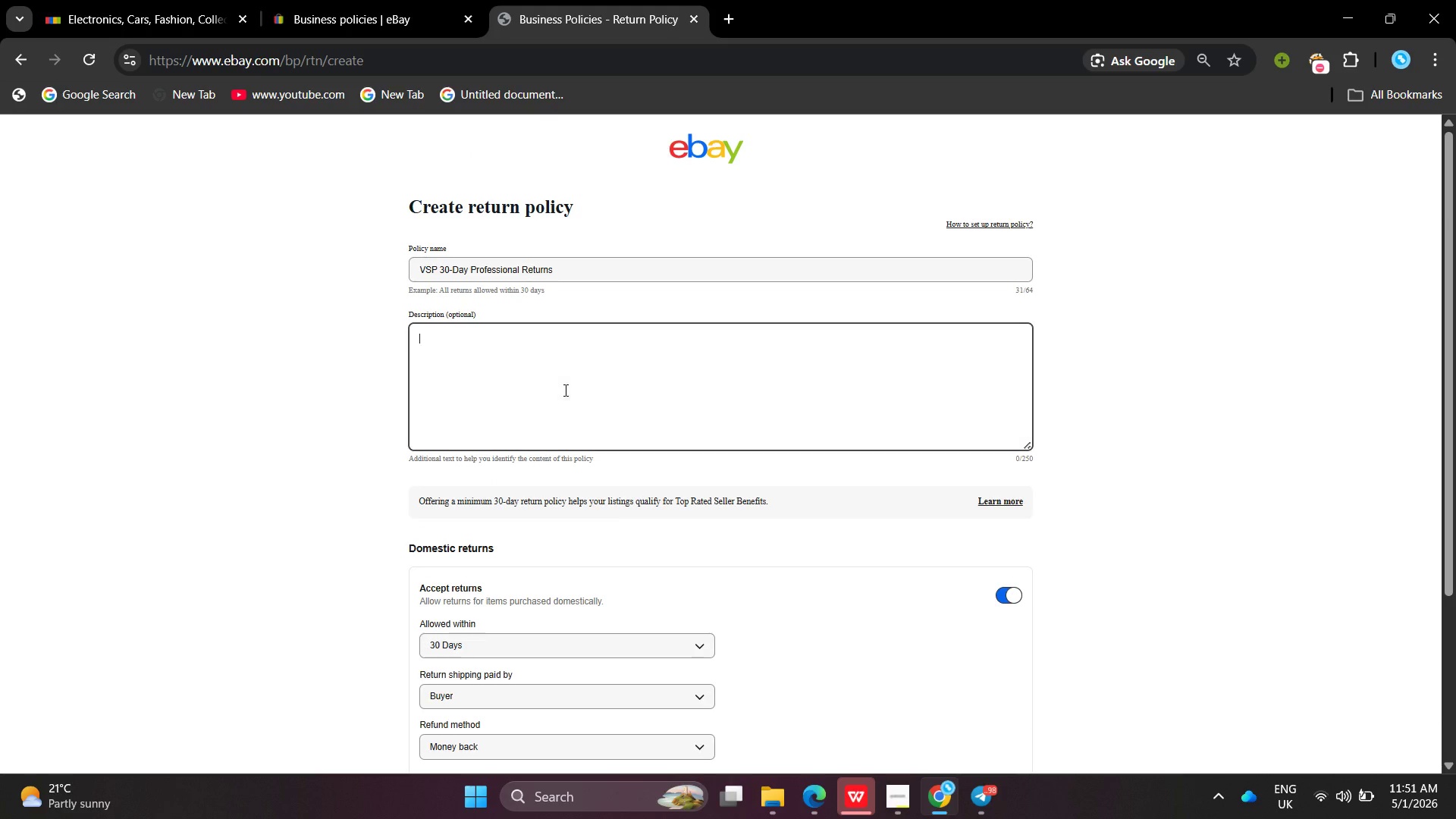 
left_click([564, 390])
 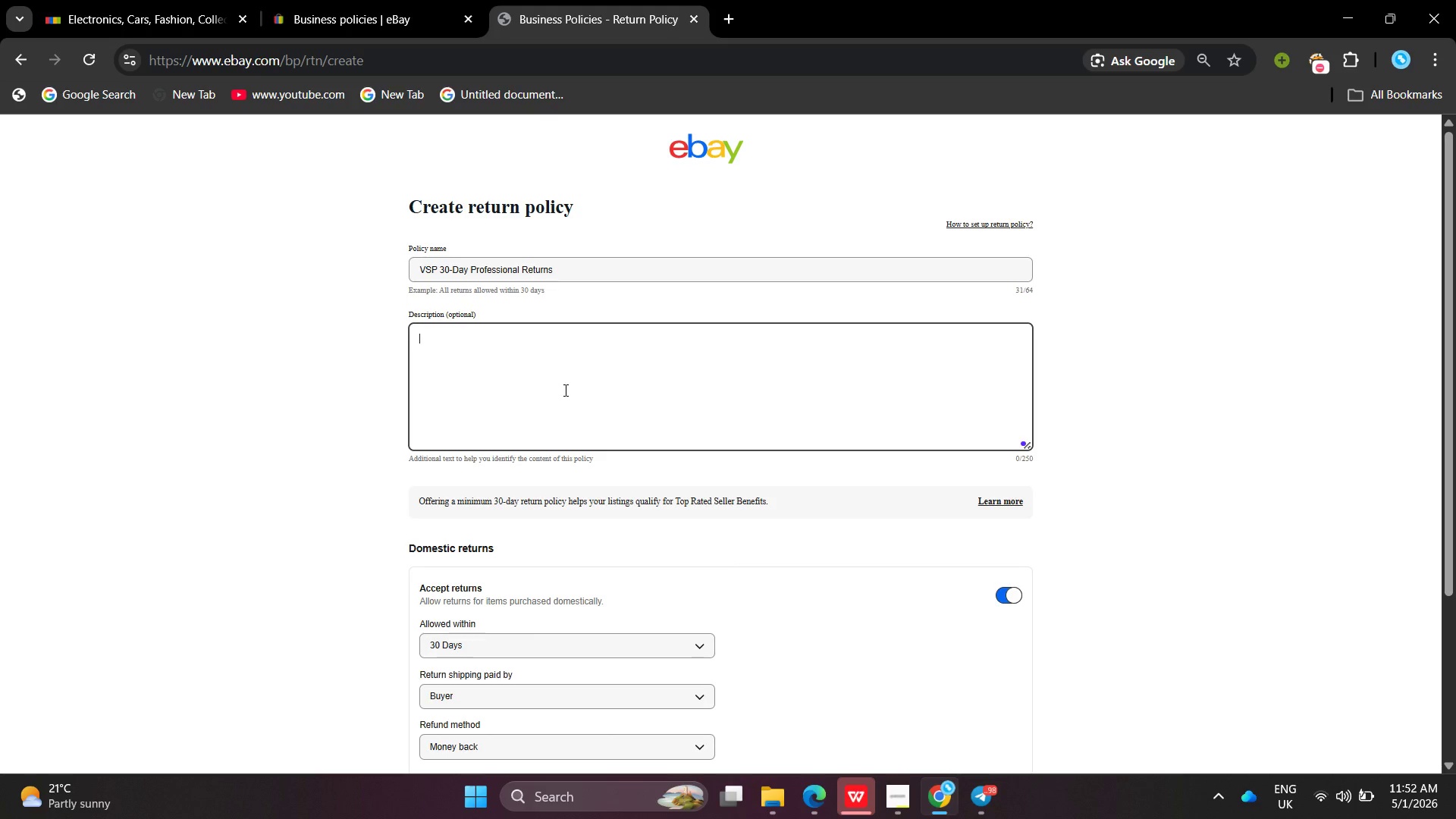 
wait(32.75)
 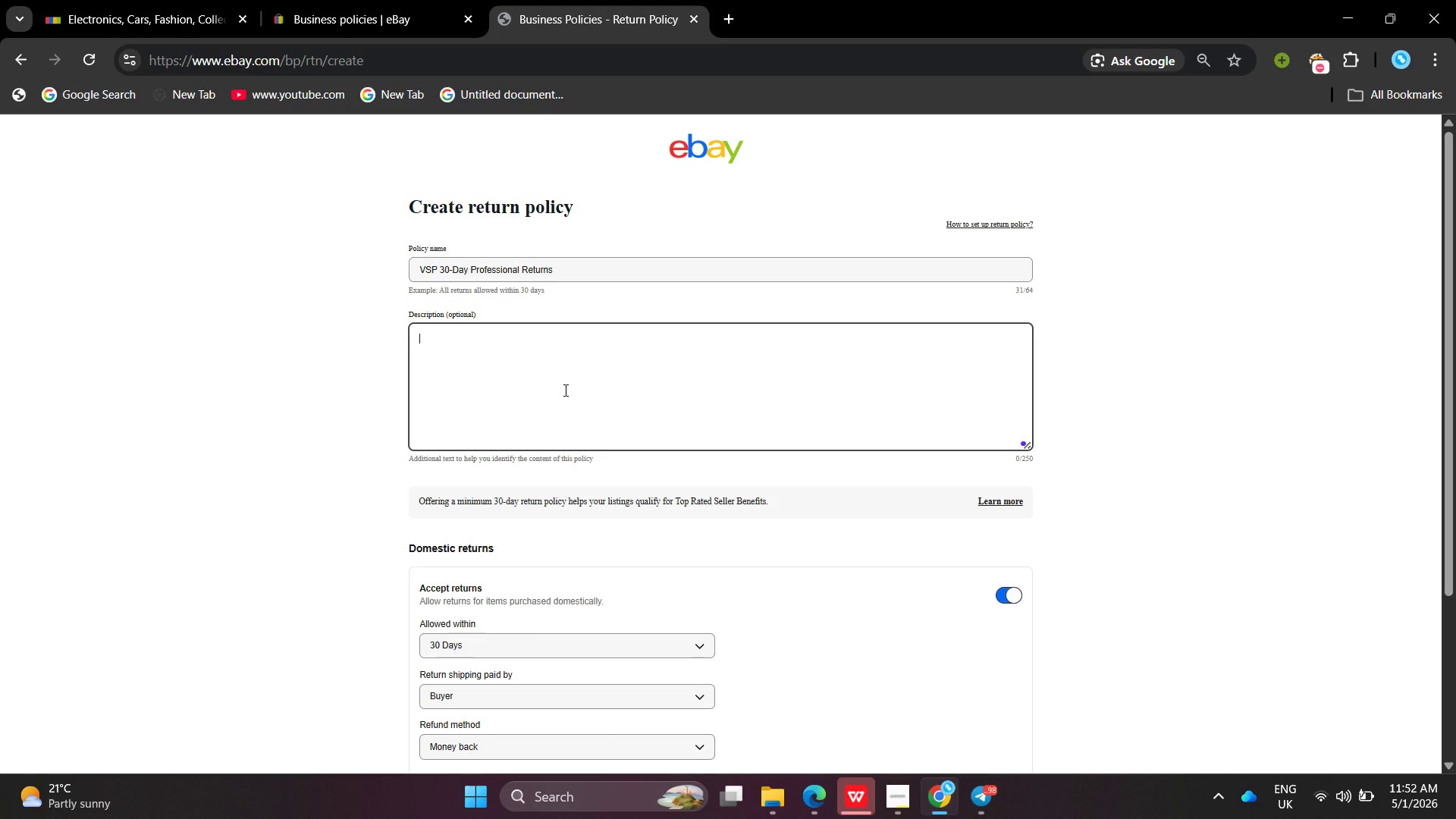 
type(30-day return )
 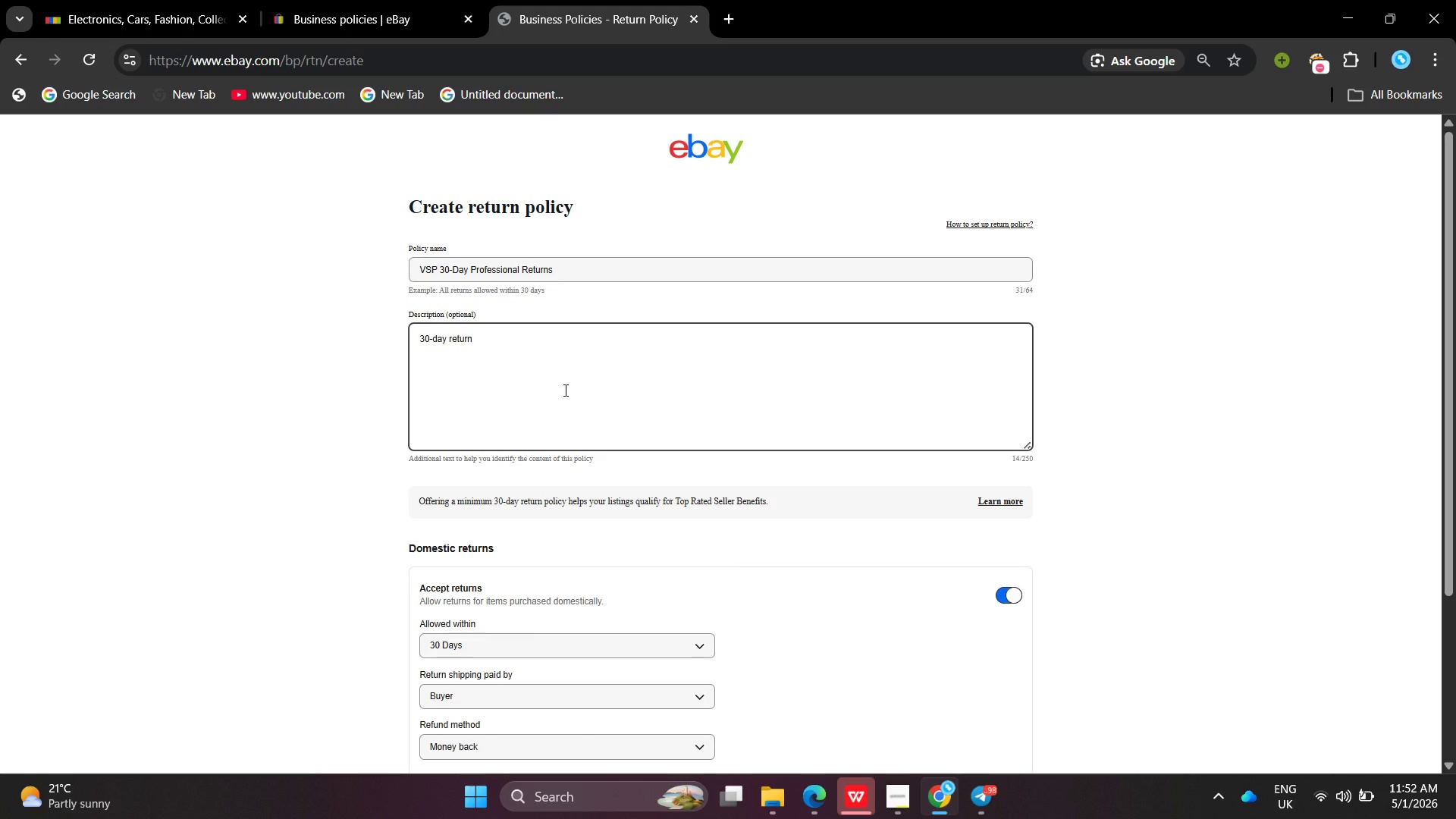 
wait(20.53)
 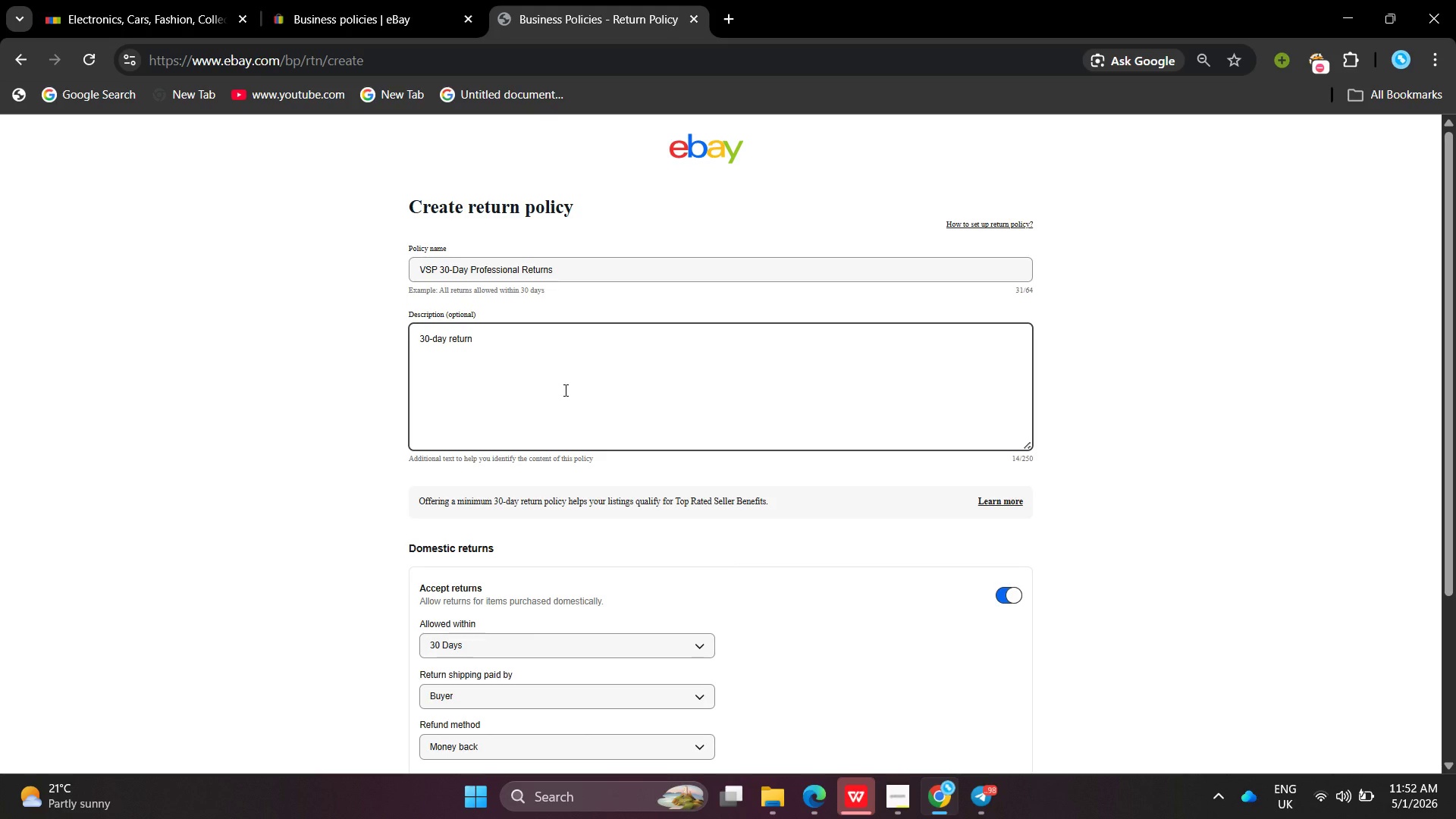 
type(window with money -back )
 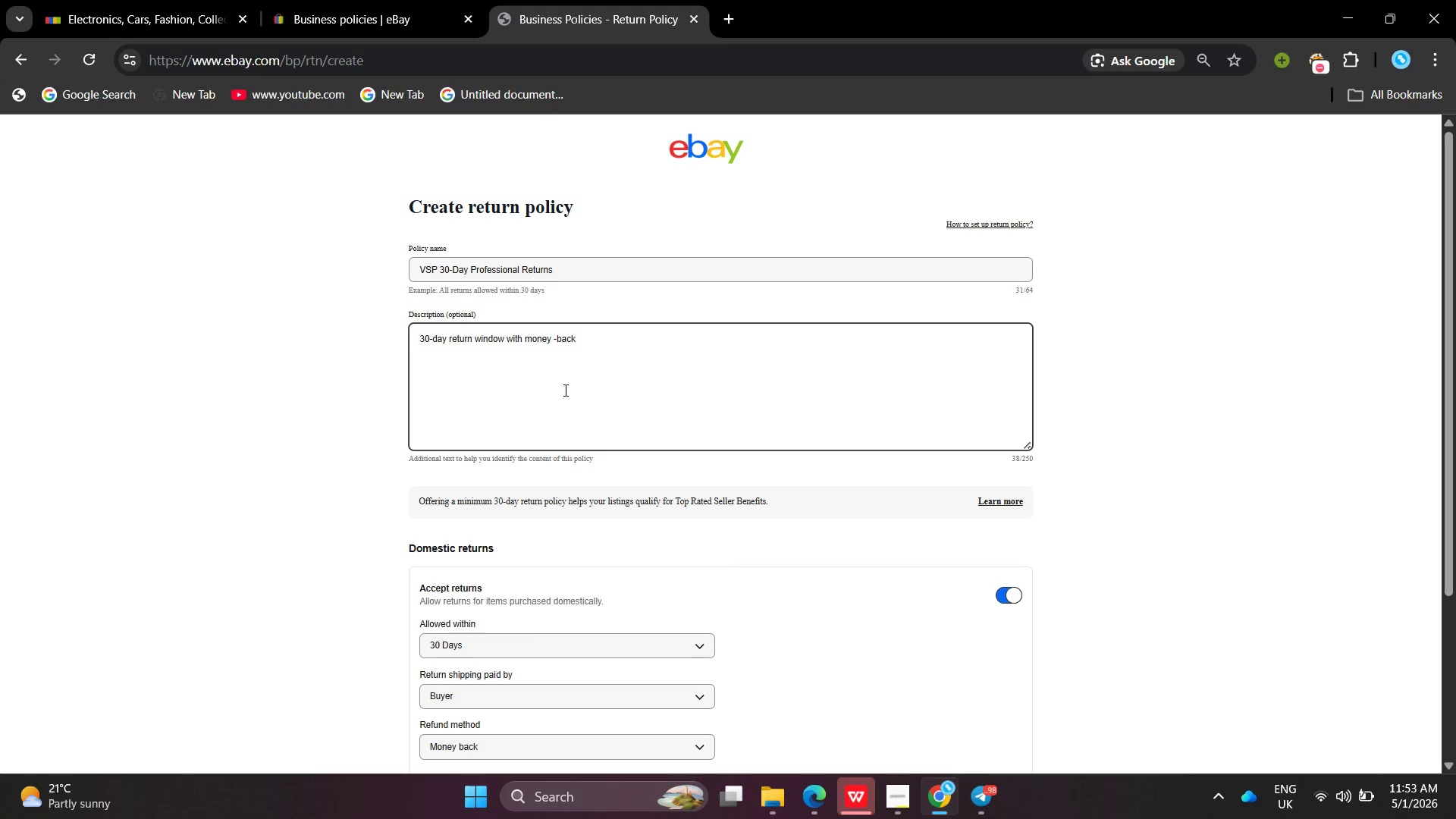 
wait(19.38)
 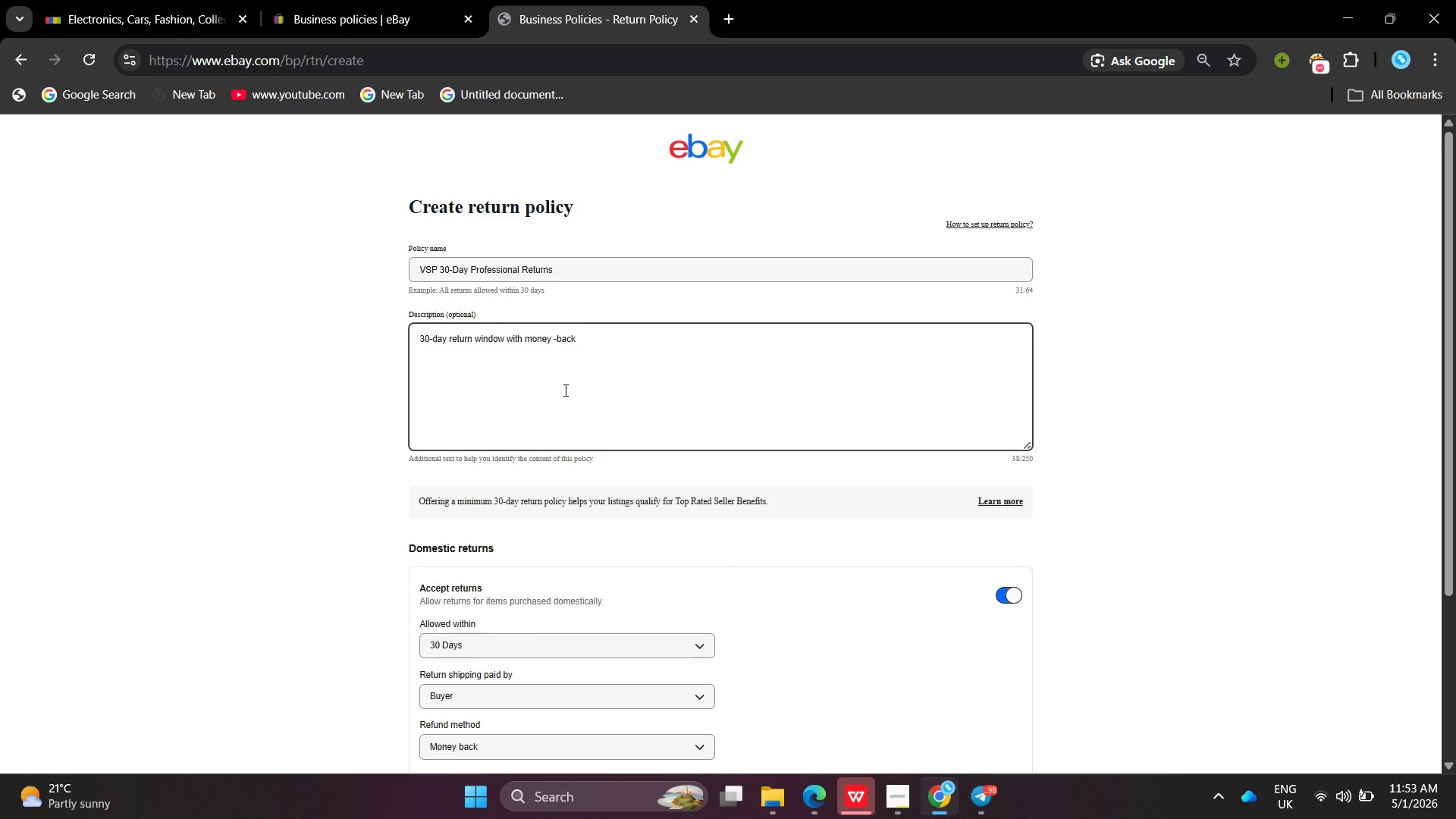 
type(gua)
 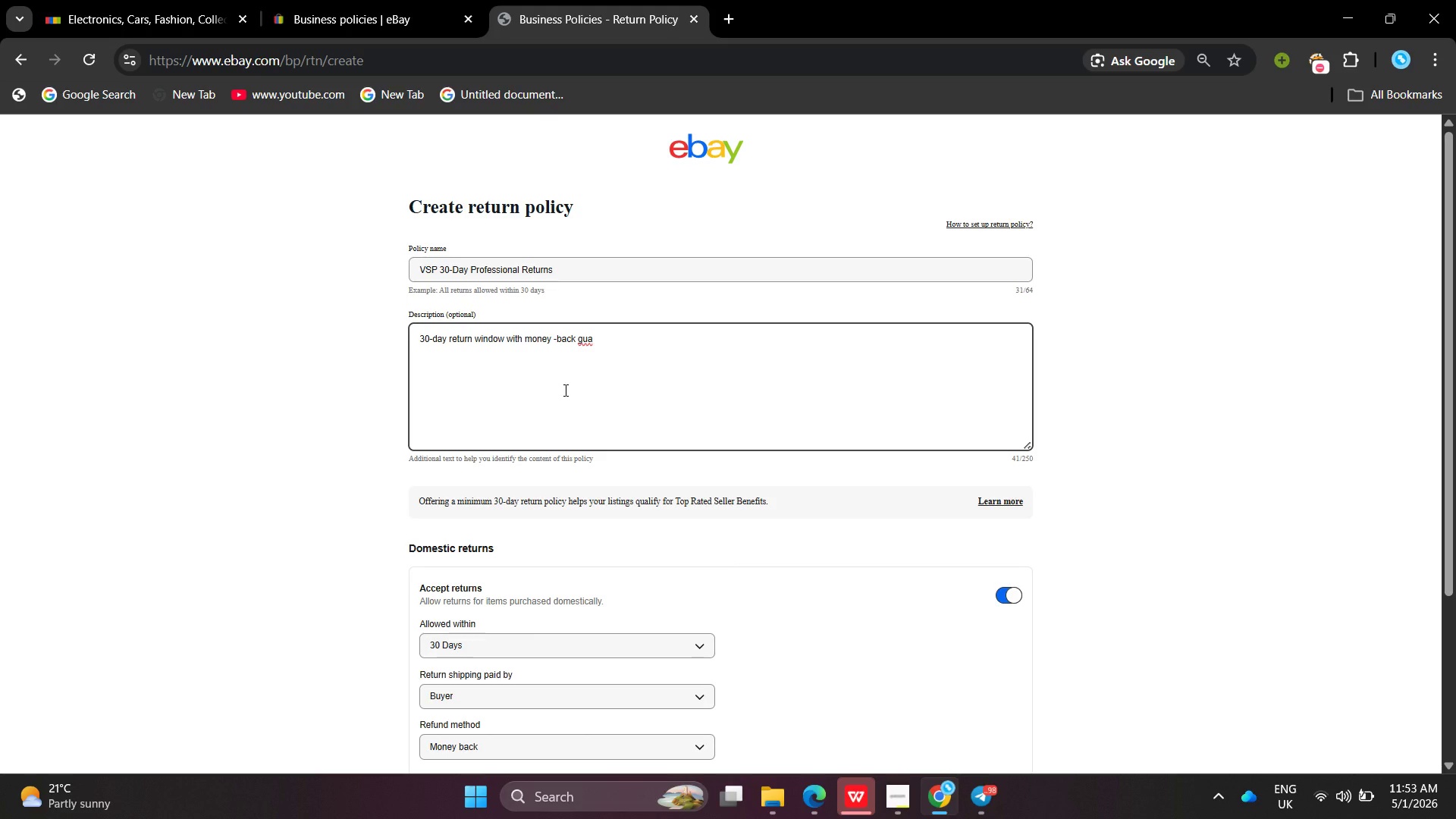 
type(rantee for unused items )
 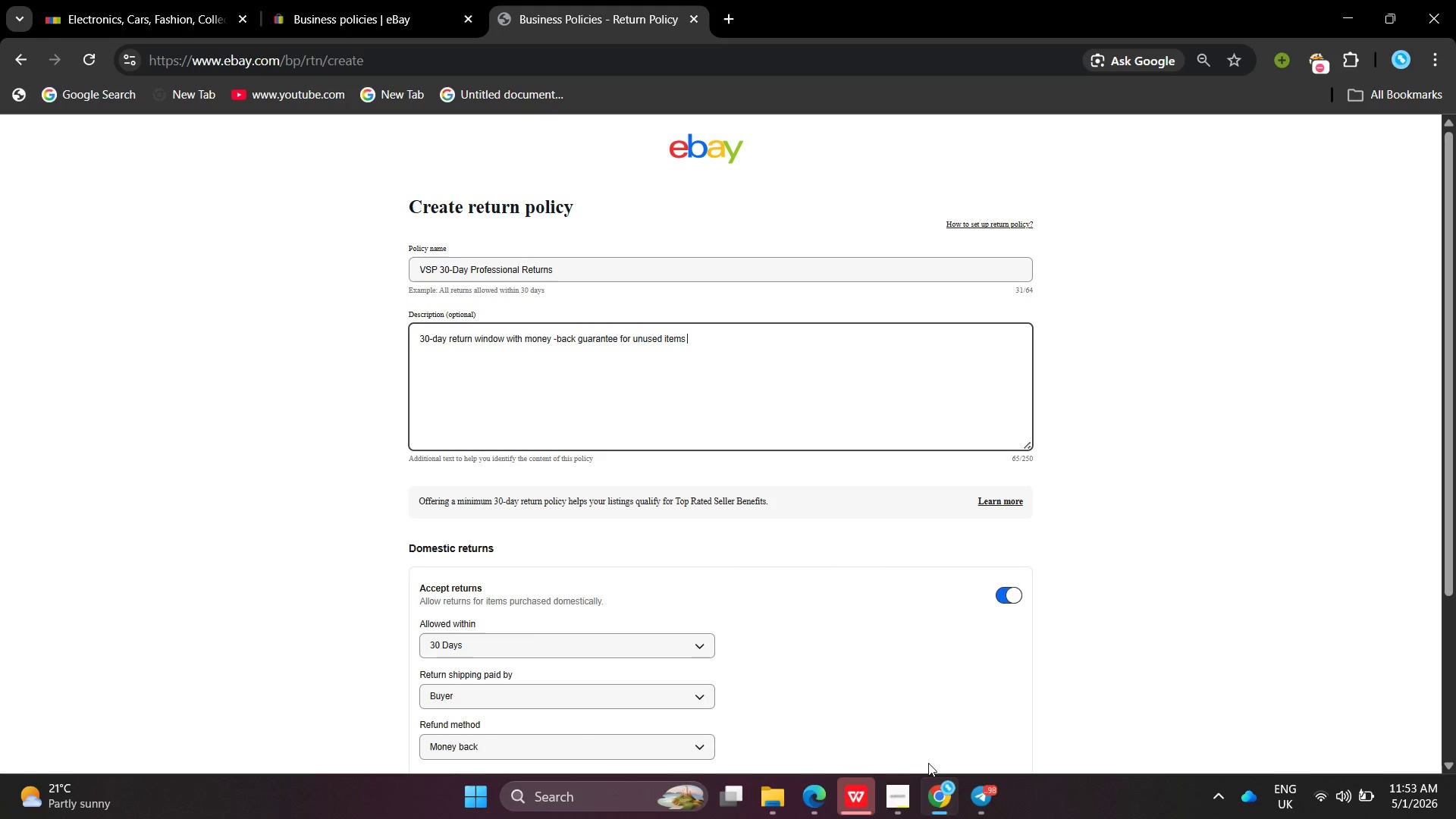 
left_click([912, 814])